 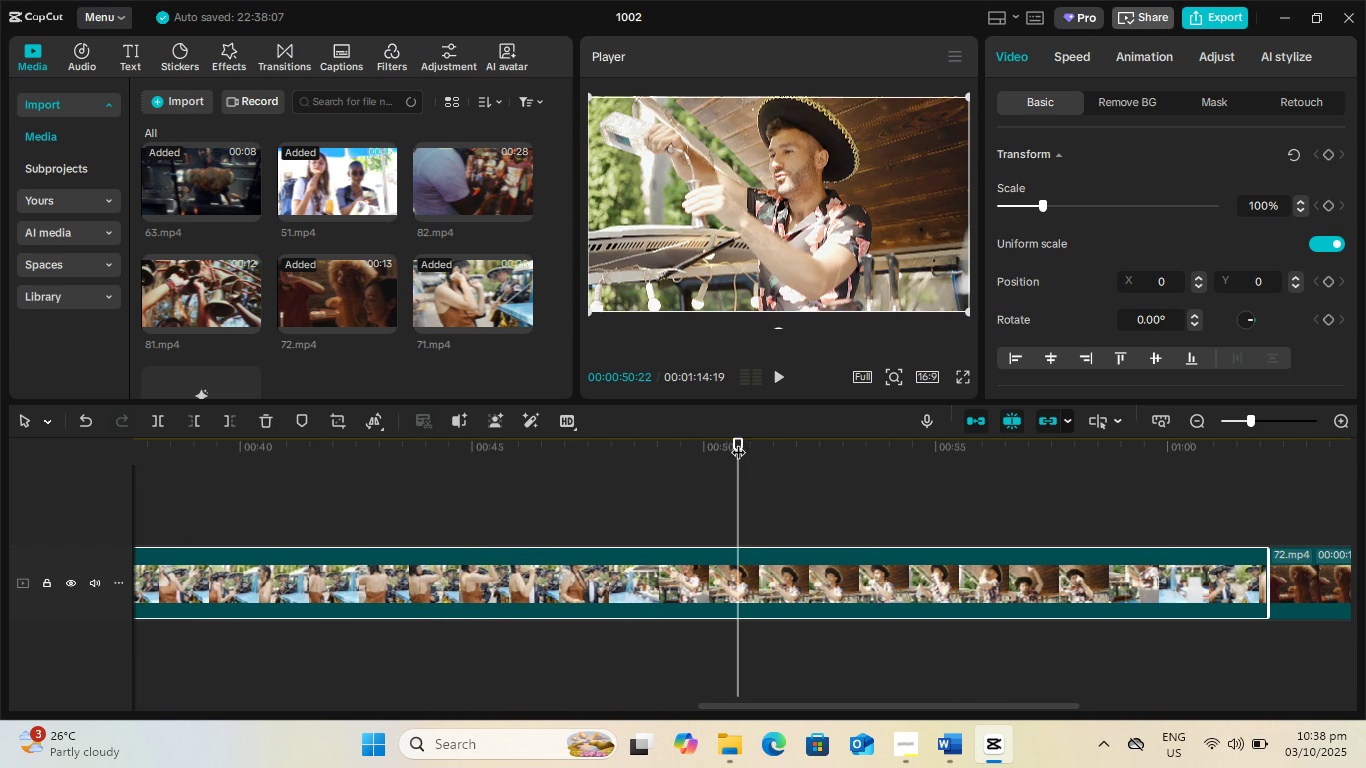 
key(Space)
 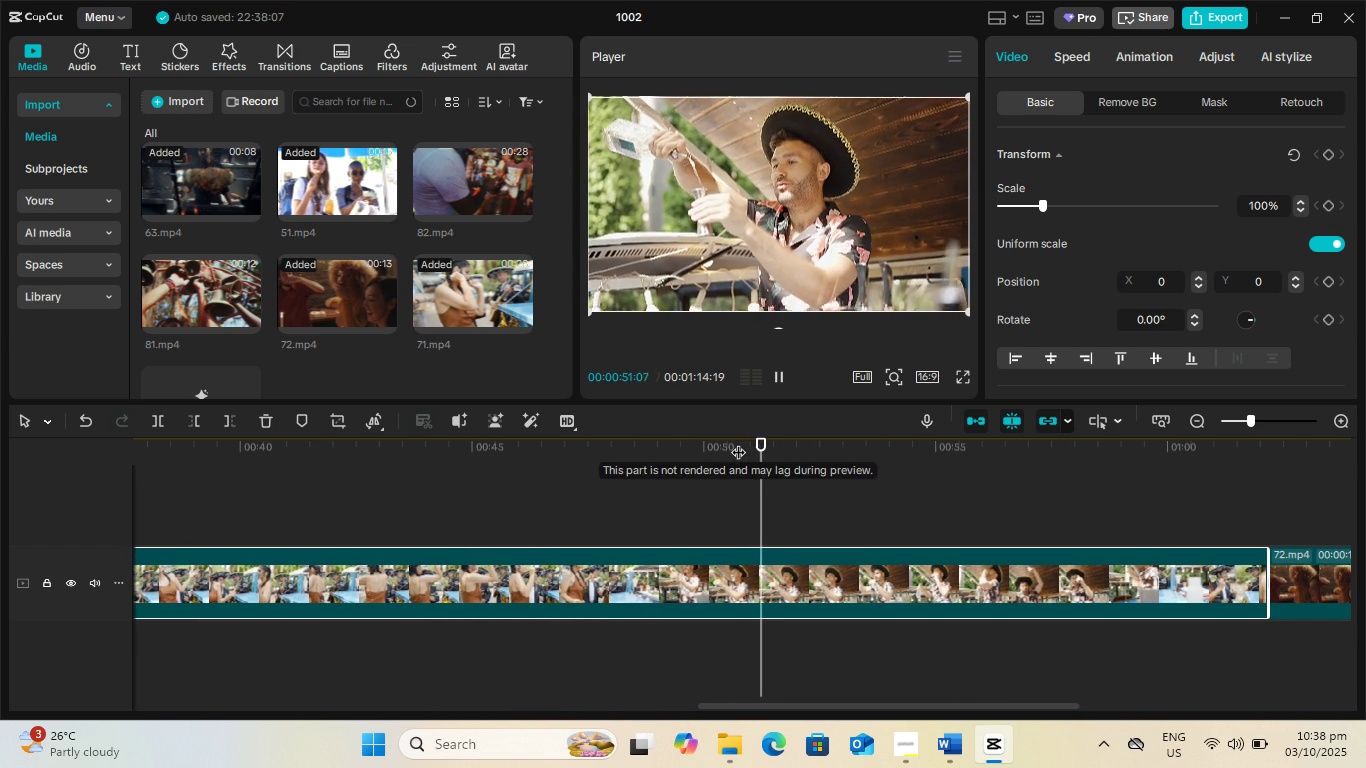 
key(Space)
 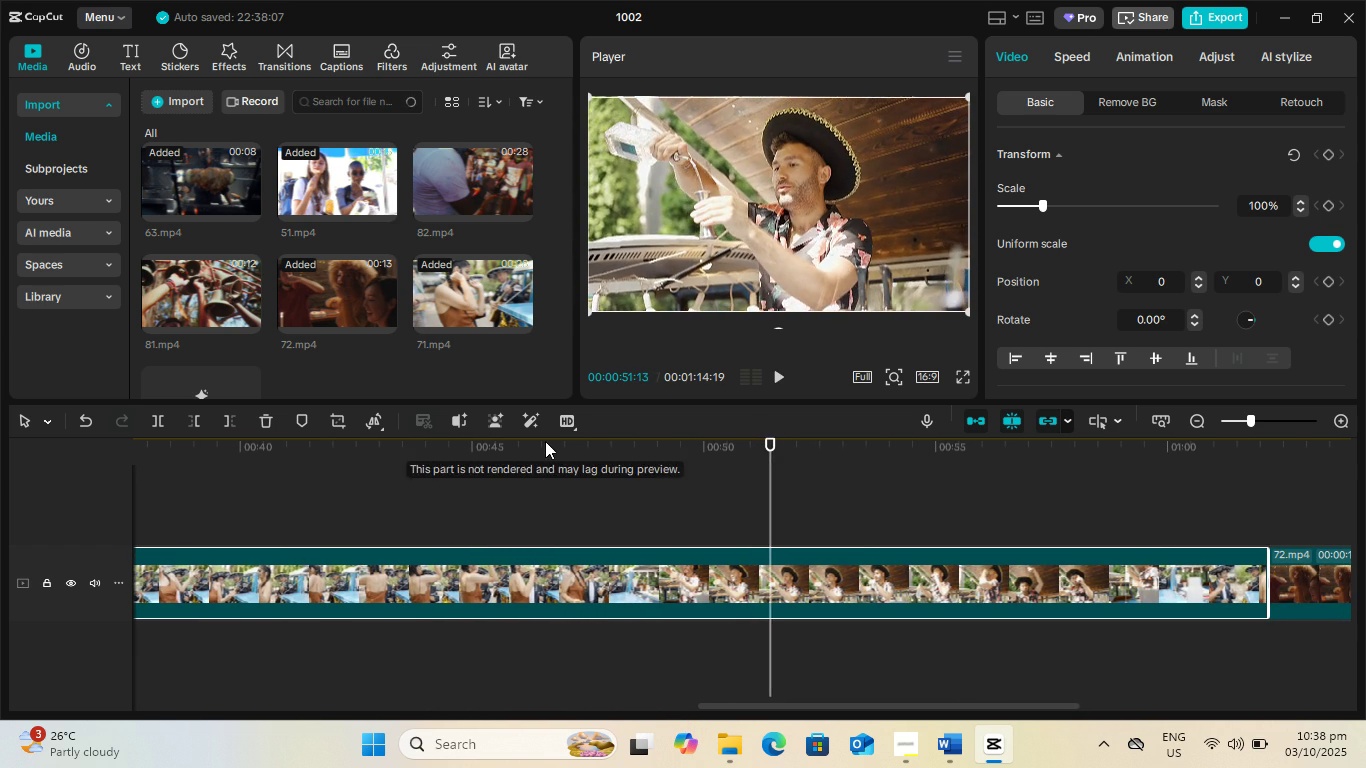 
left_click([545, 441])
 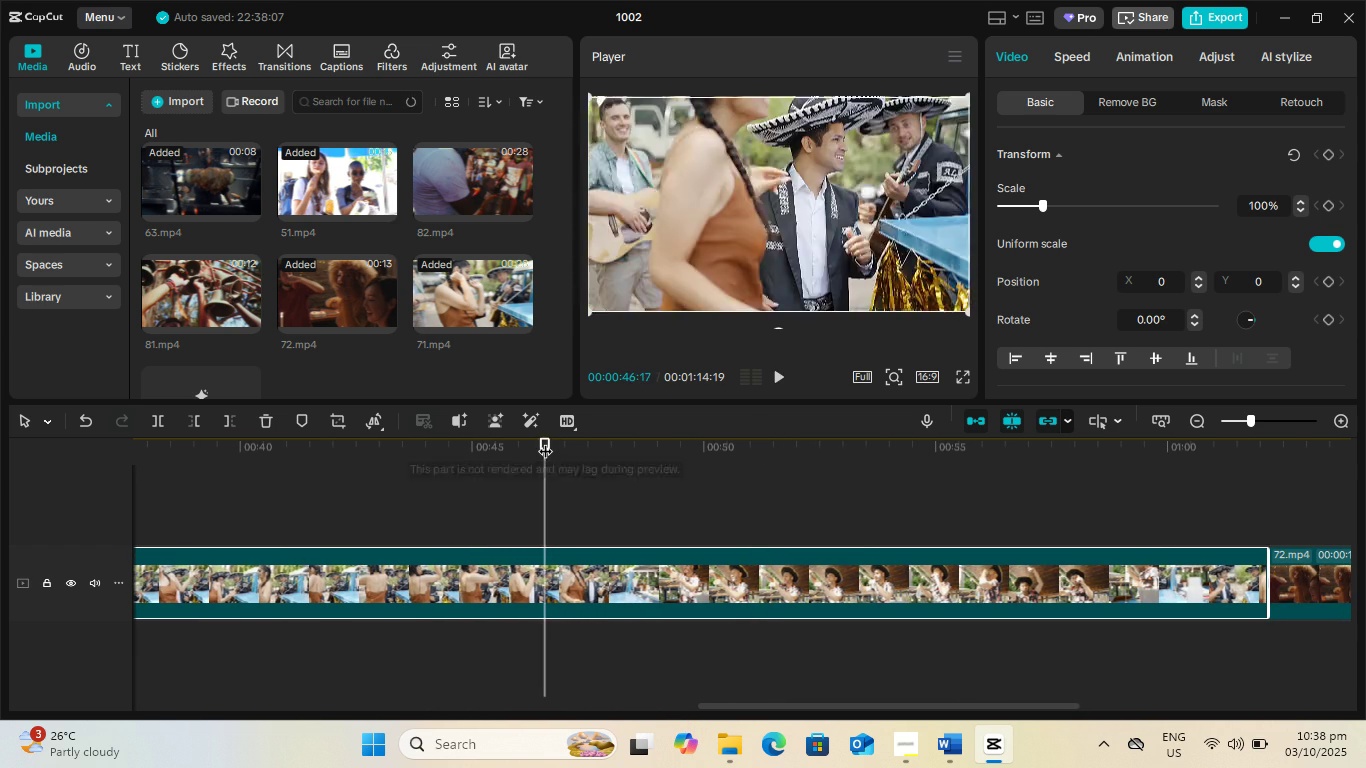 
key(Space)
 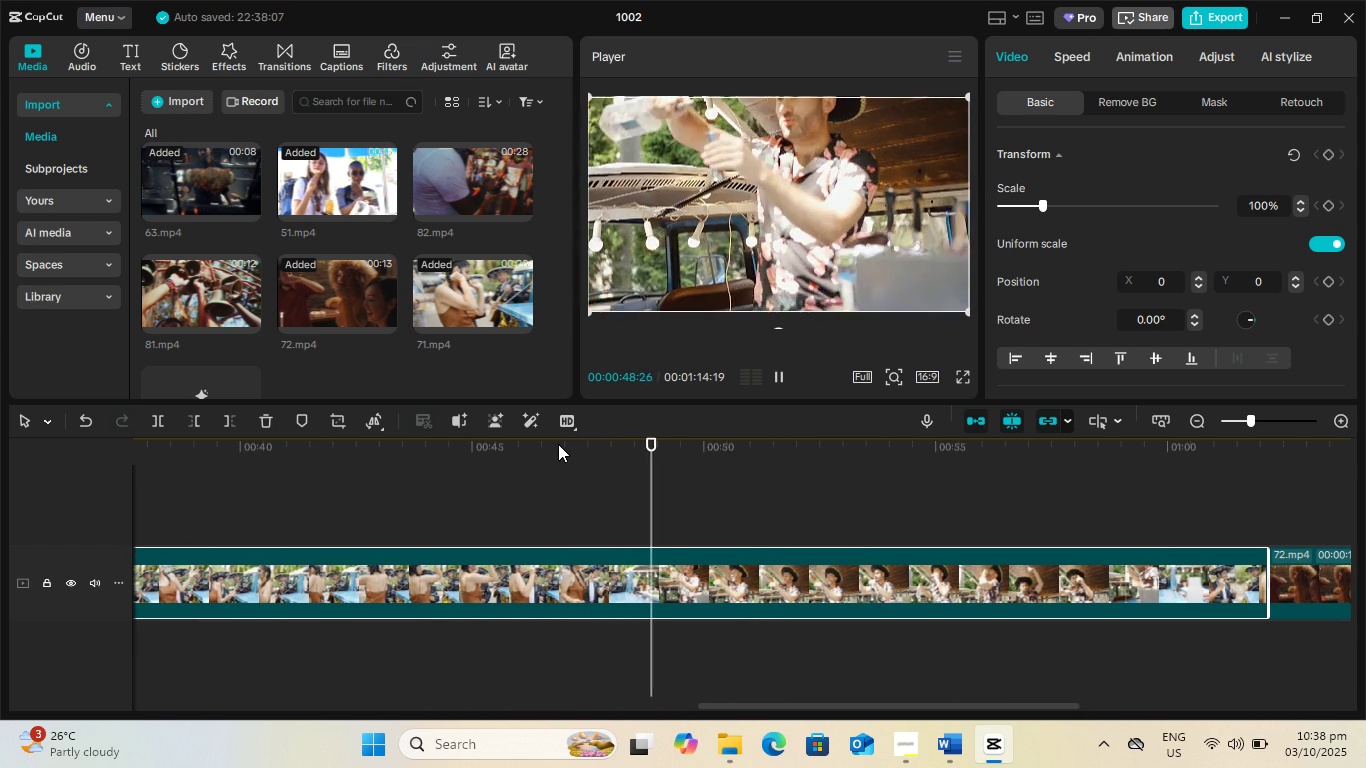 
left_click([487, 440])
 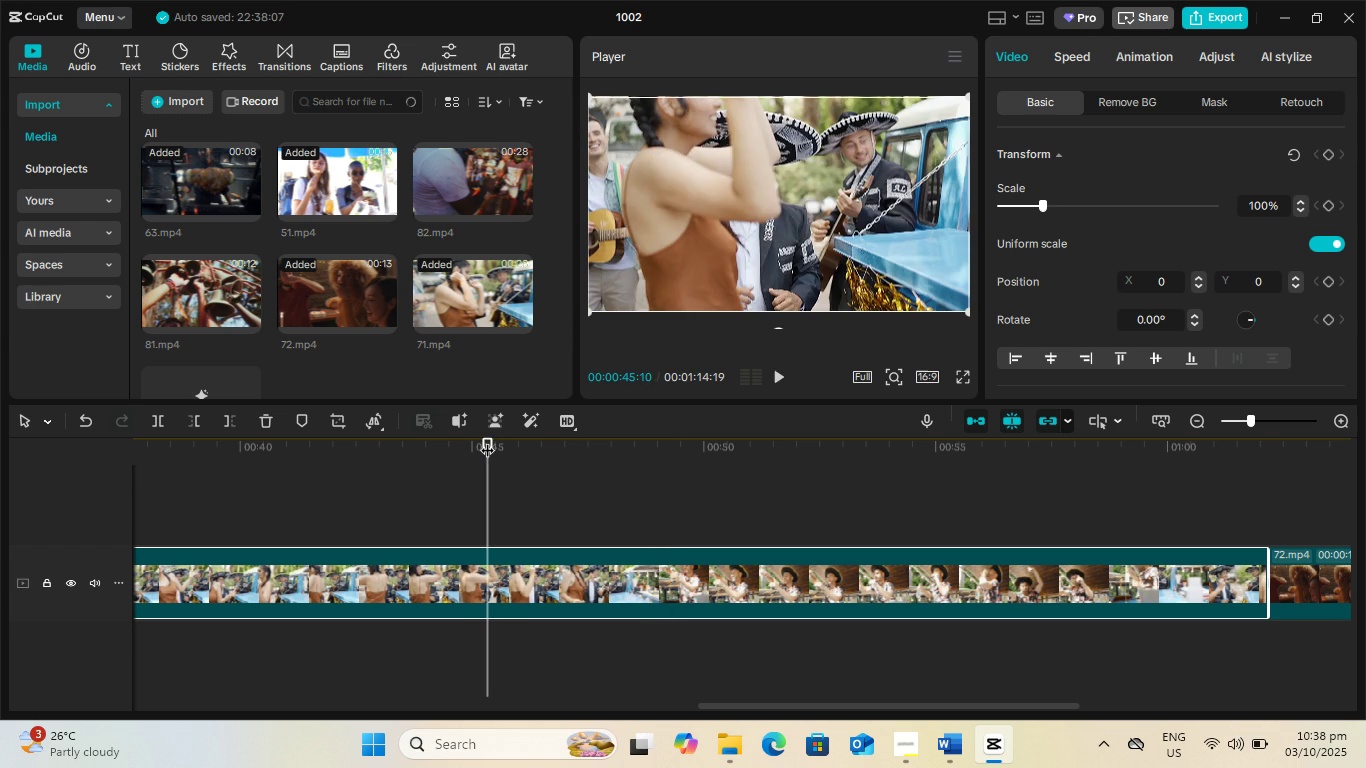 
key(Space)
 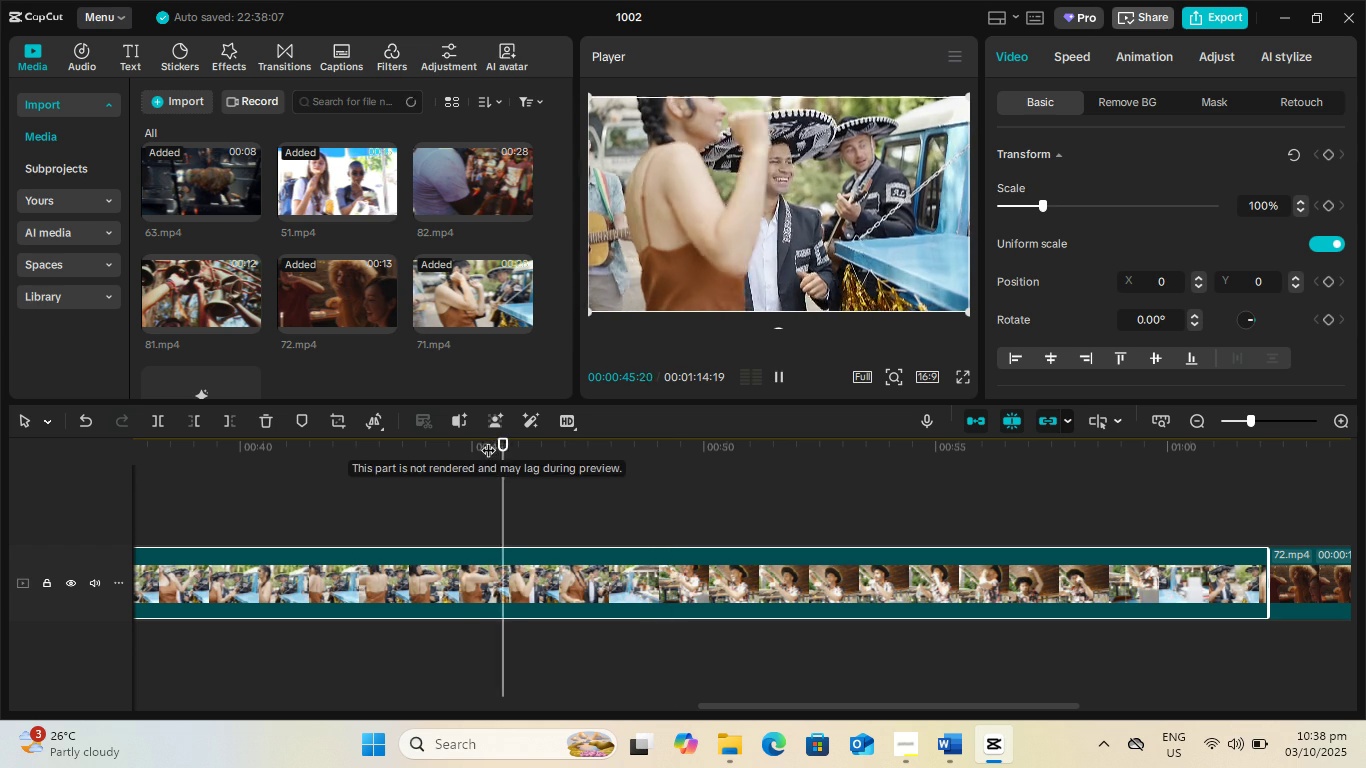 
key(Space)